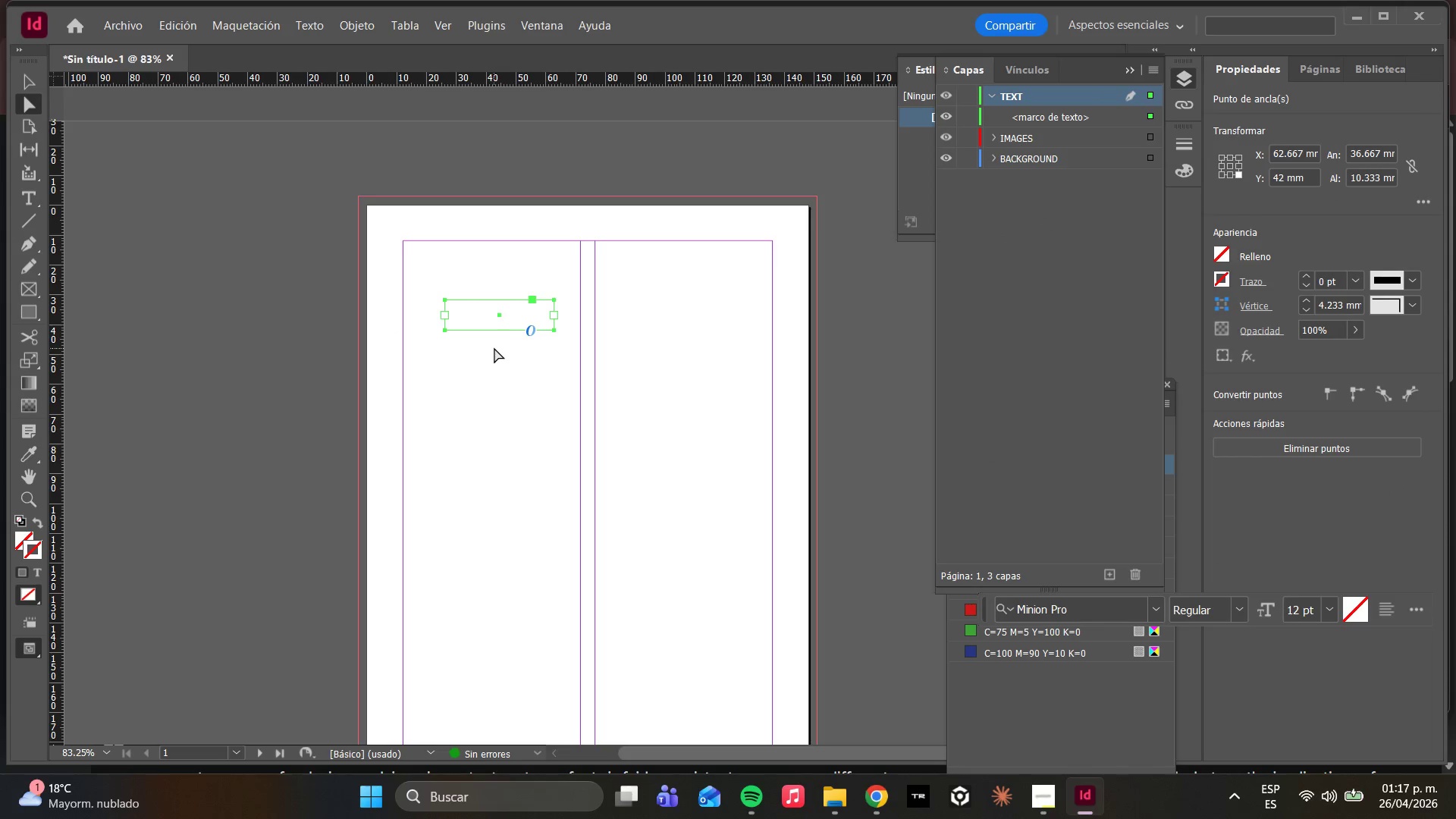 
key(Delete)
 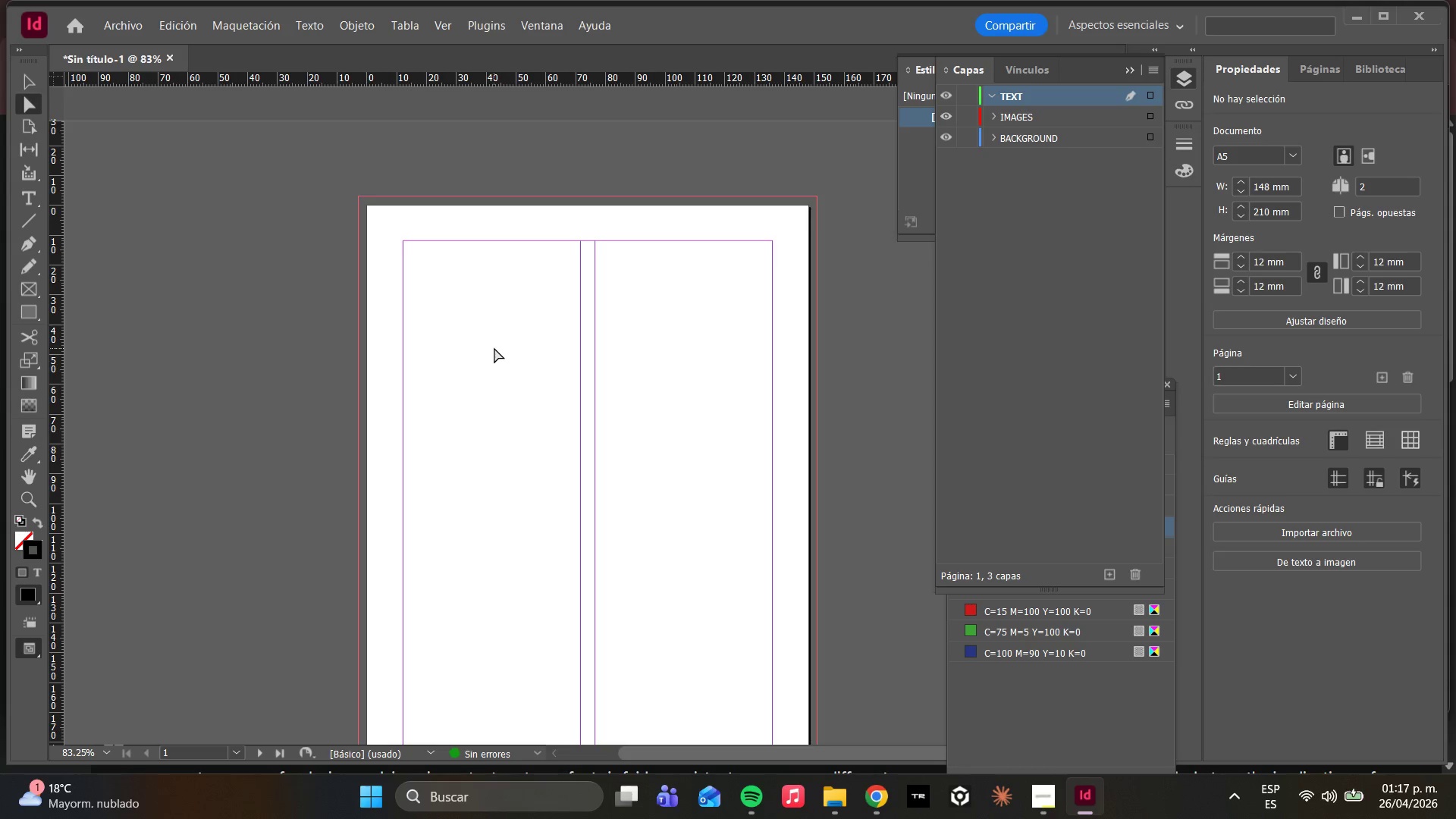 
wait(58.03)
 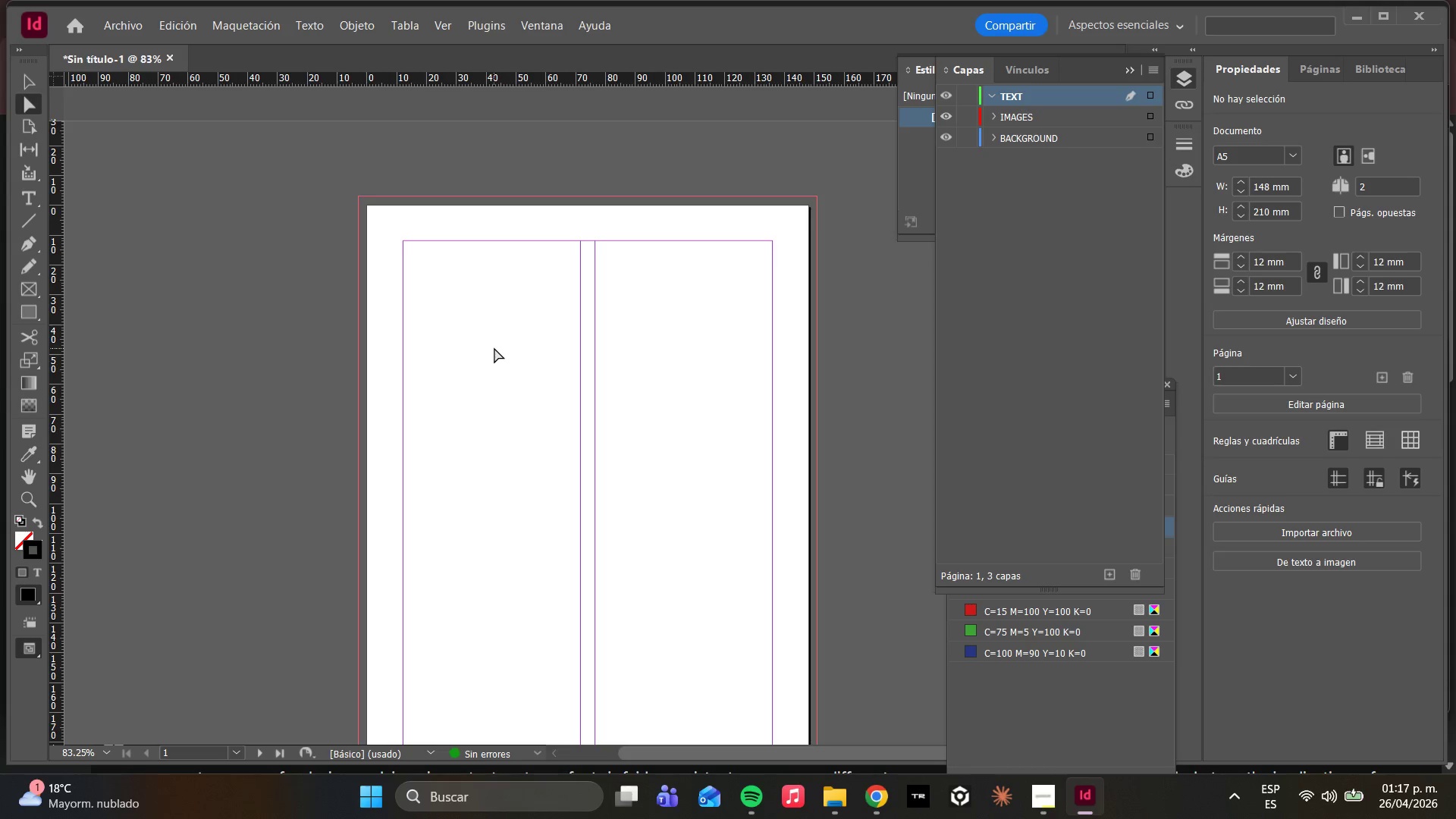 
left_click([1048, 792])